 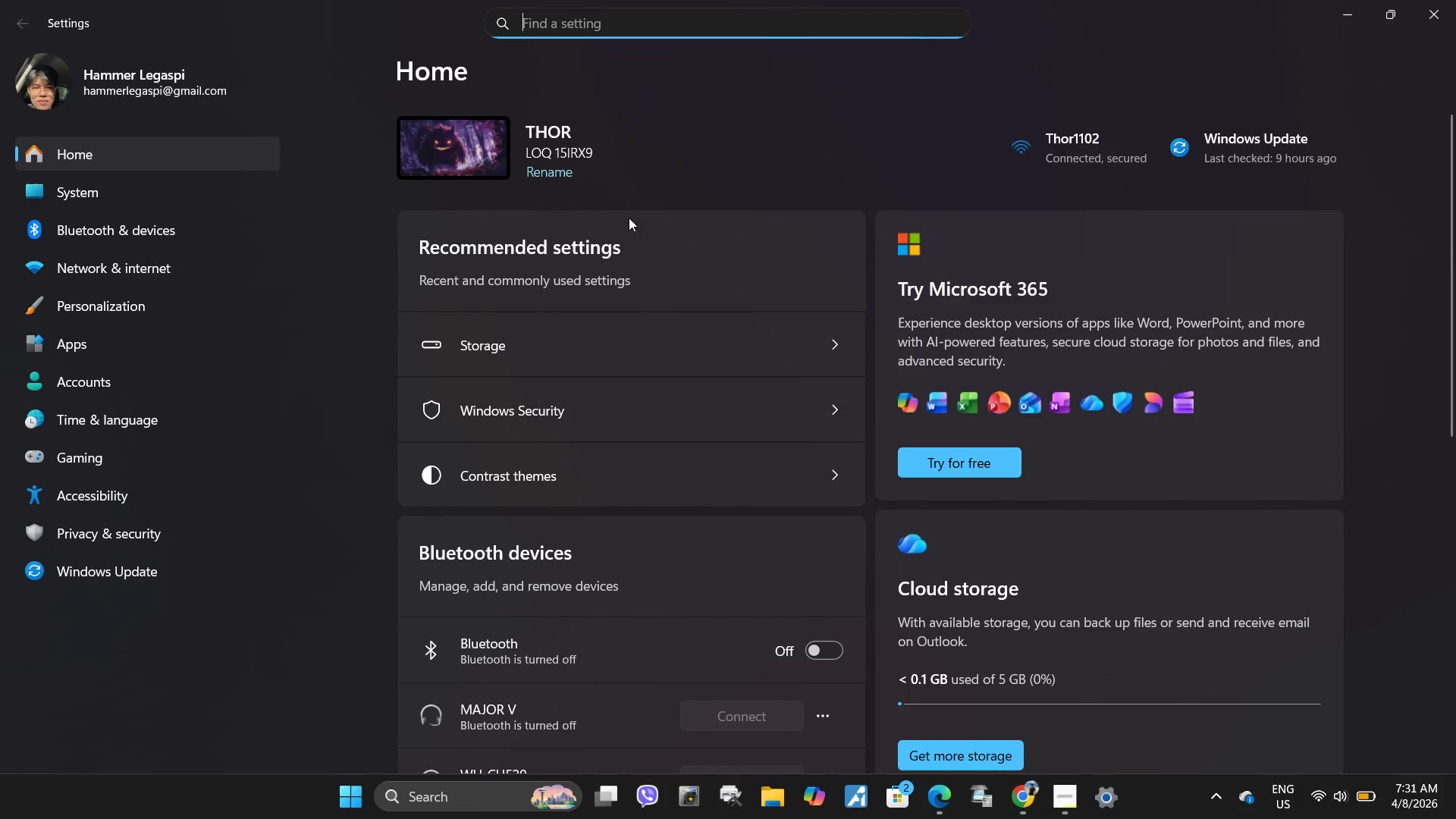 
left_click([128, 537])
 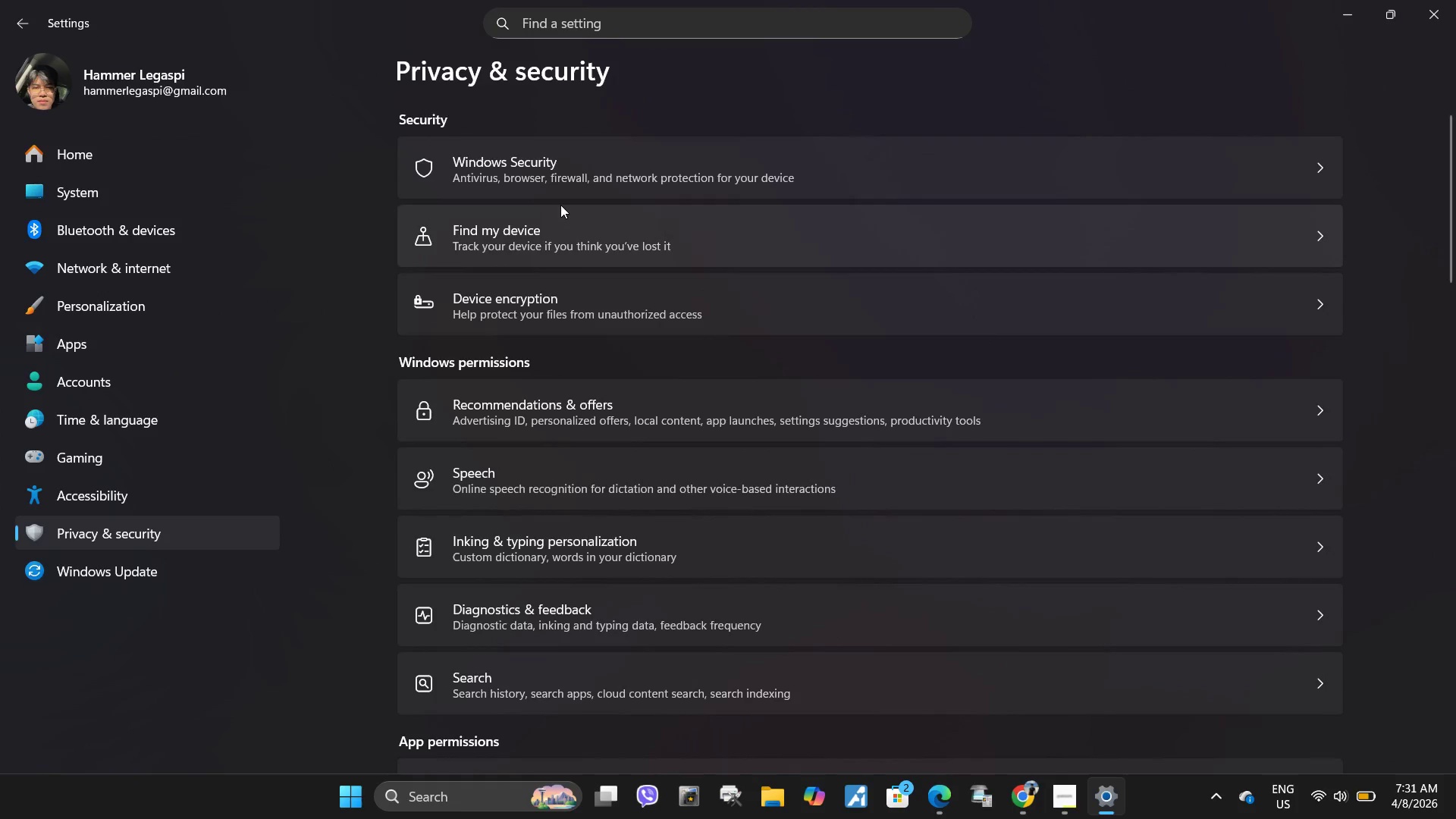 
left_click([566, 185])
 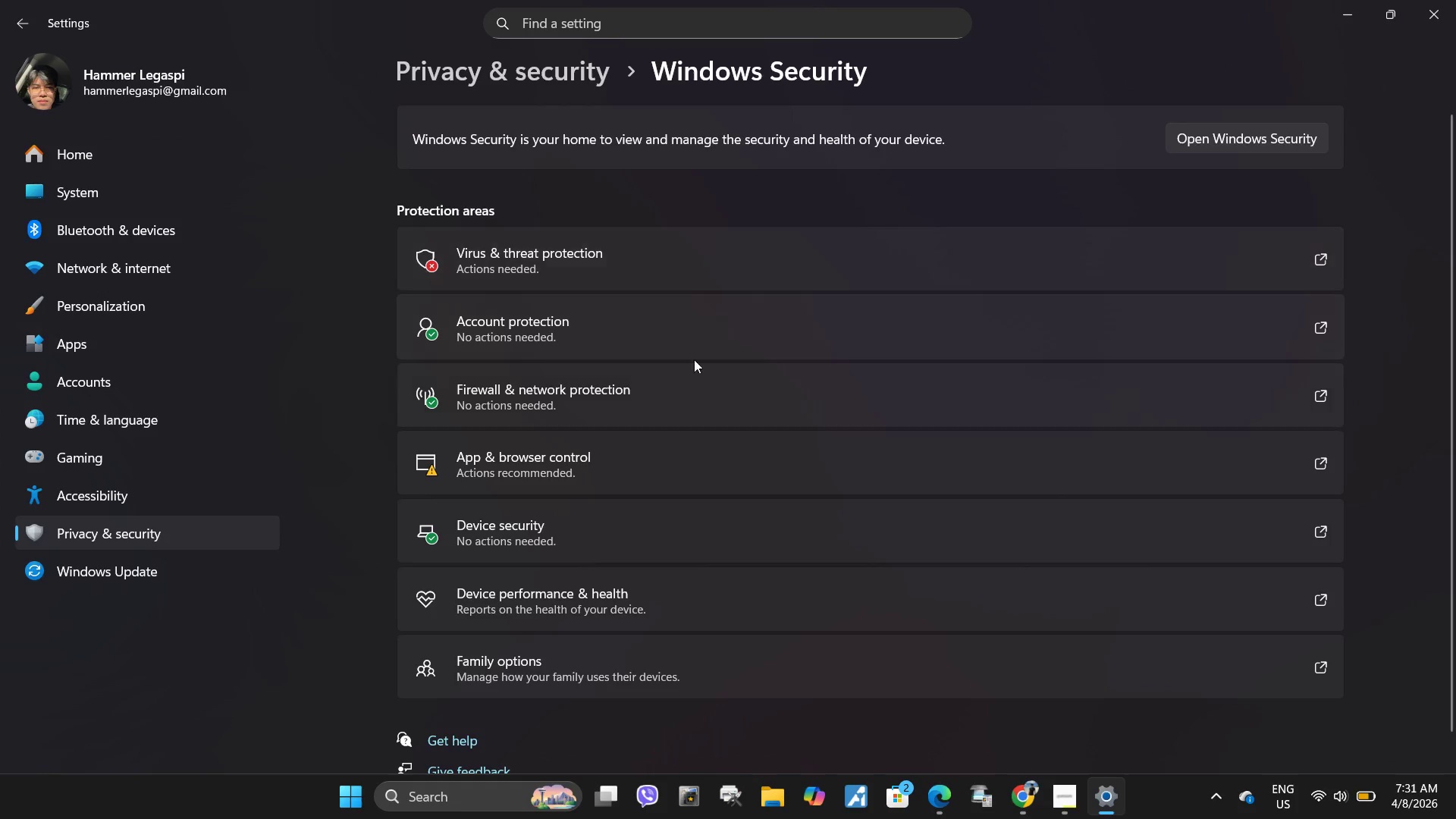 
left_click([562, 261])
 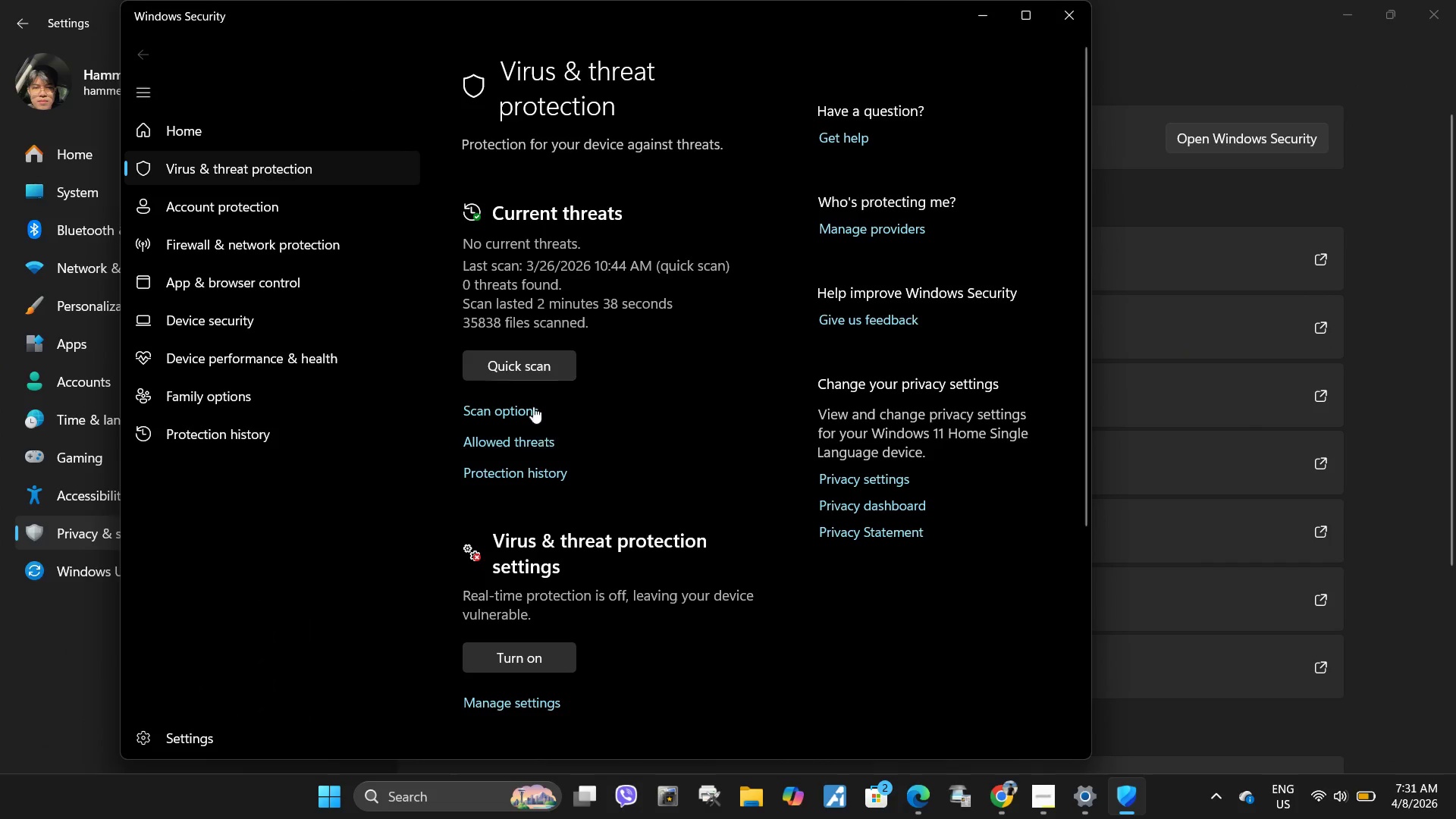 
left_click([512, 706])
 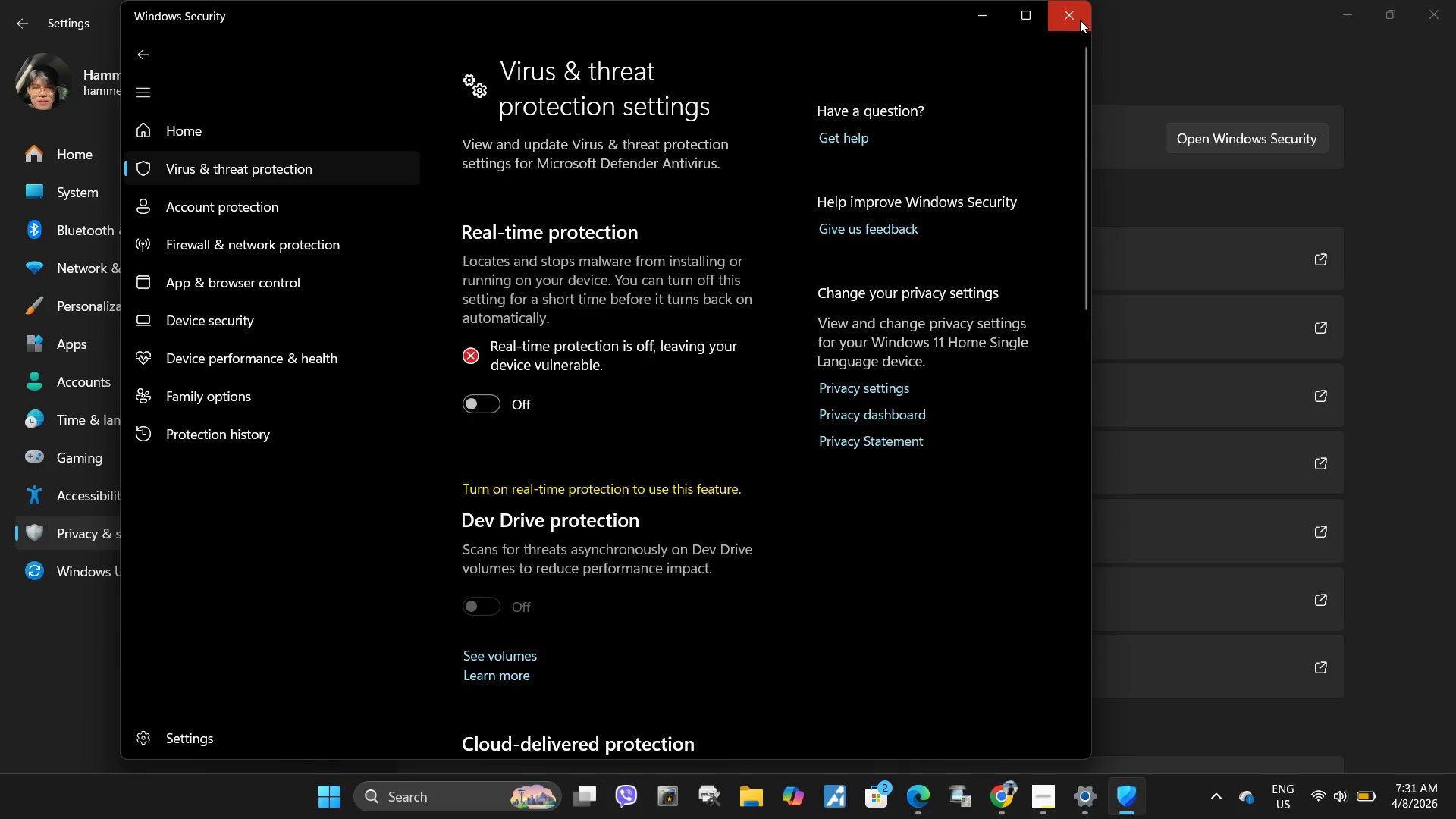 
double_click([1073, 20])
 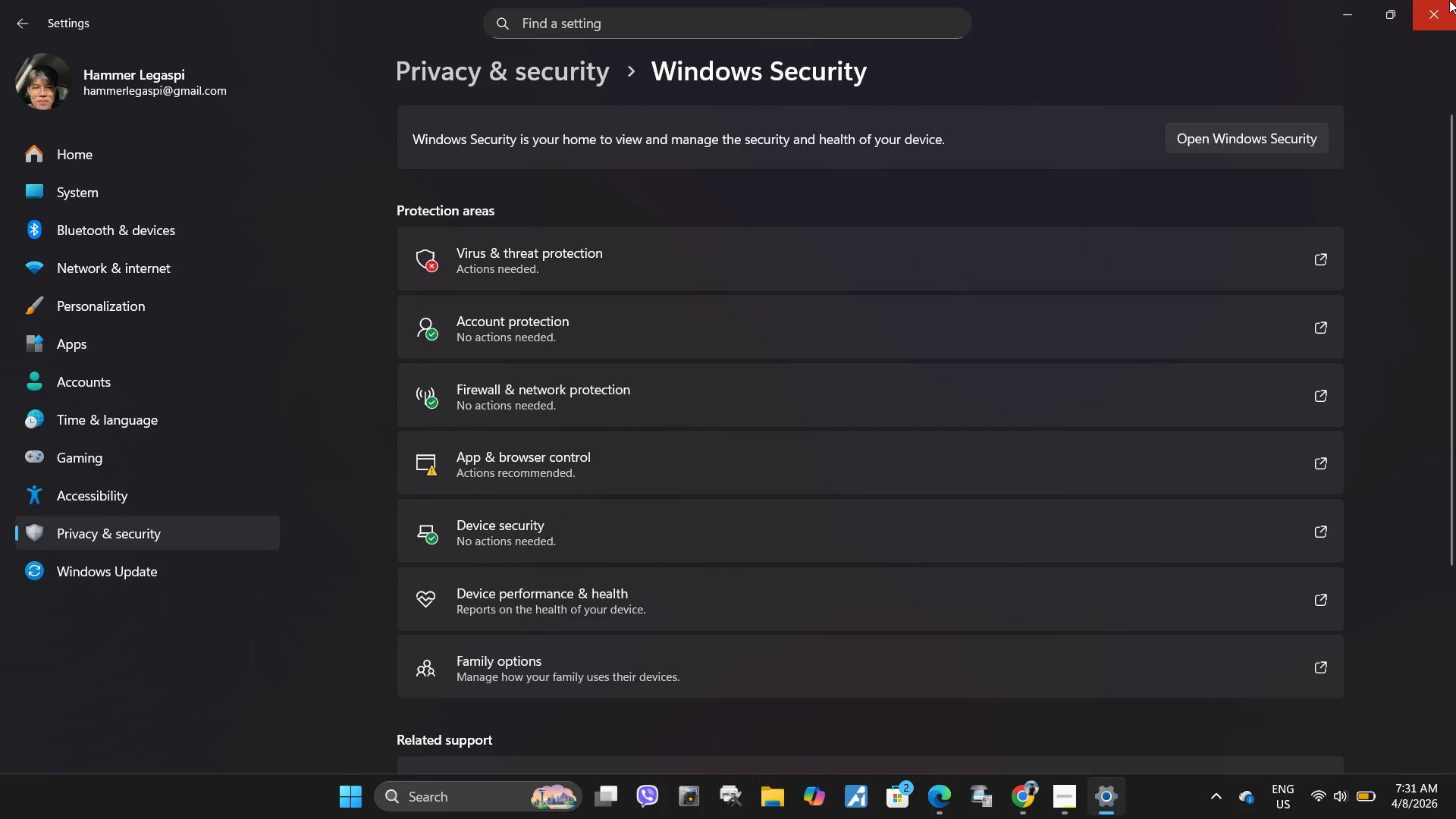 
left_click([1449, 0])